 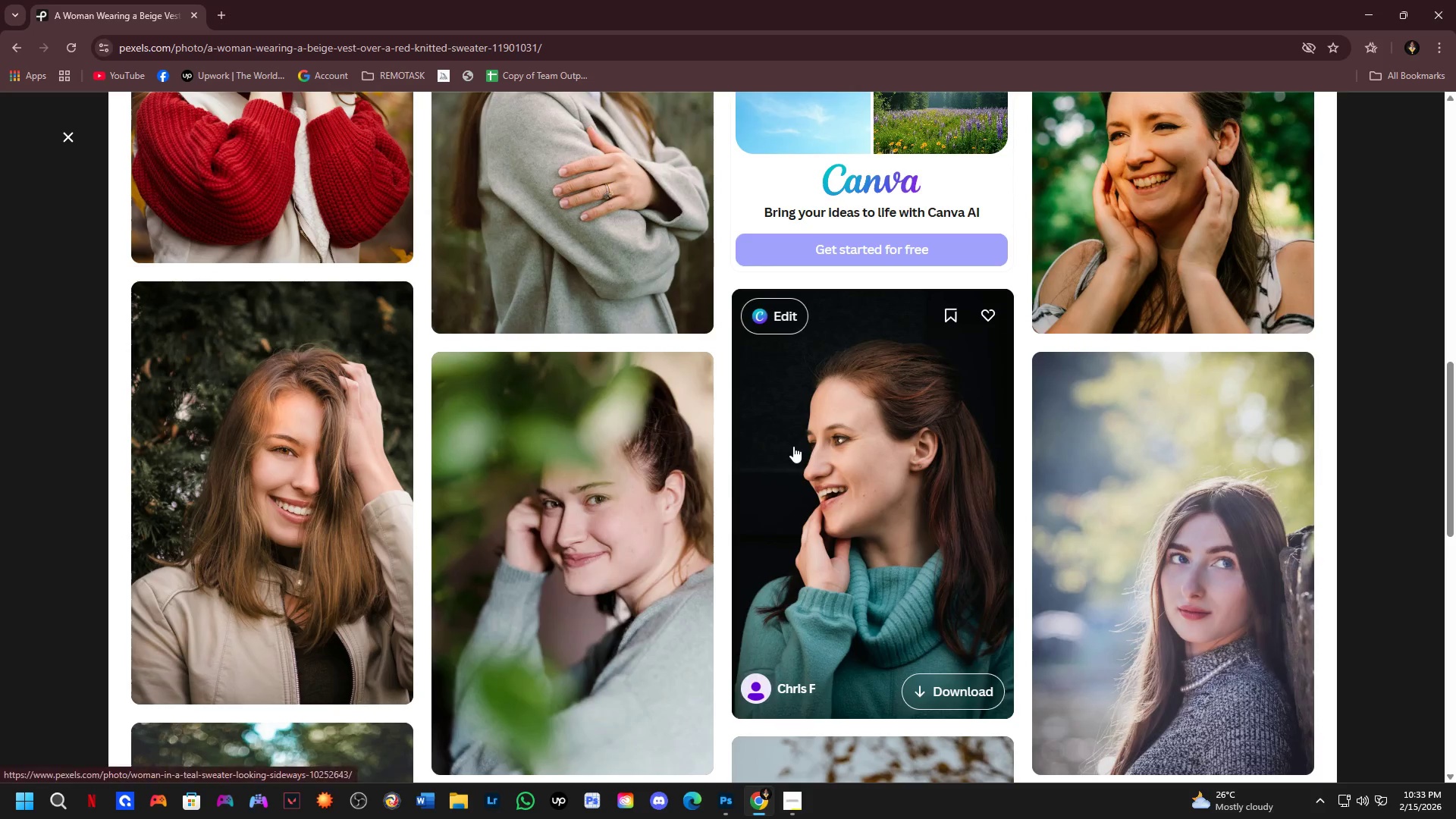 
scroll: coordinate [730, 453], scroll_direction: up, amount: 1.0
 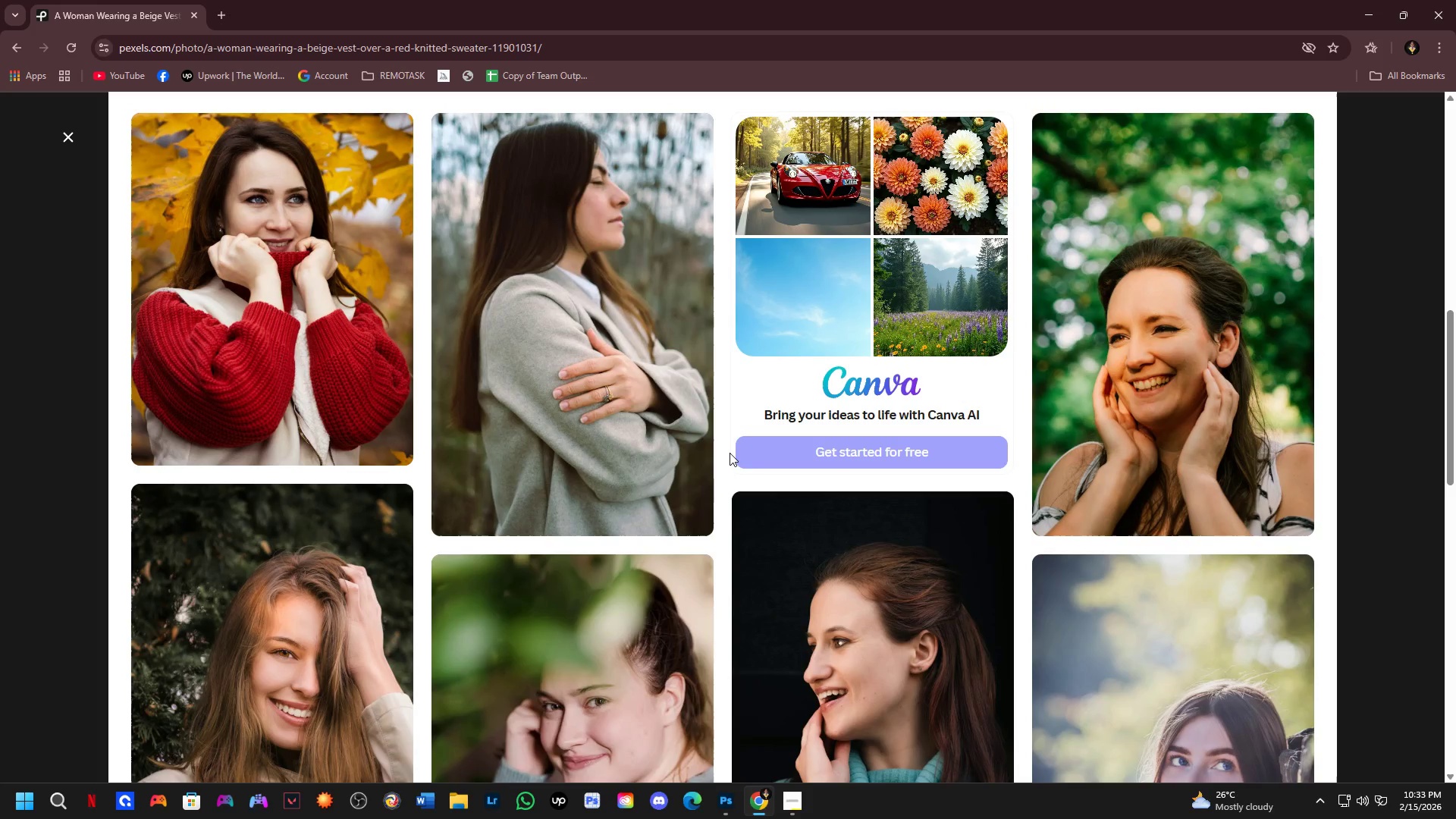 
scroll: coordinate [871, 295], scroll_direction: down, amount: 14.0
 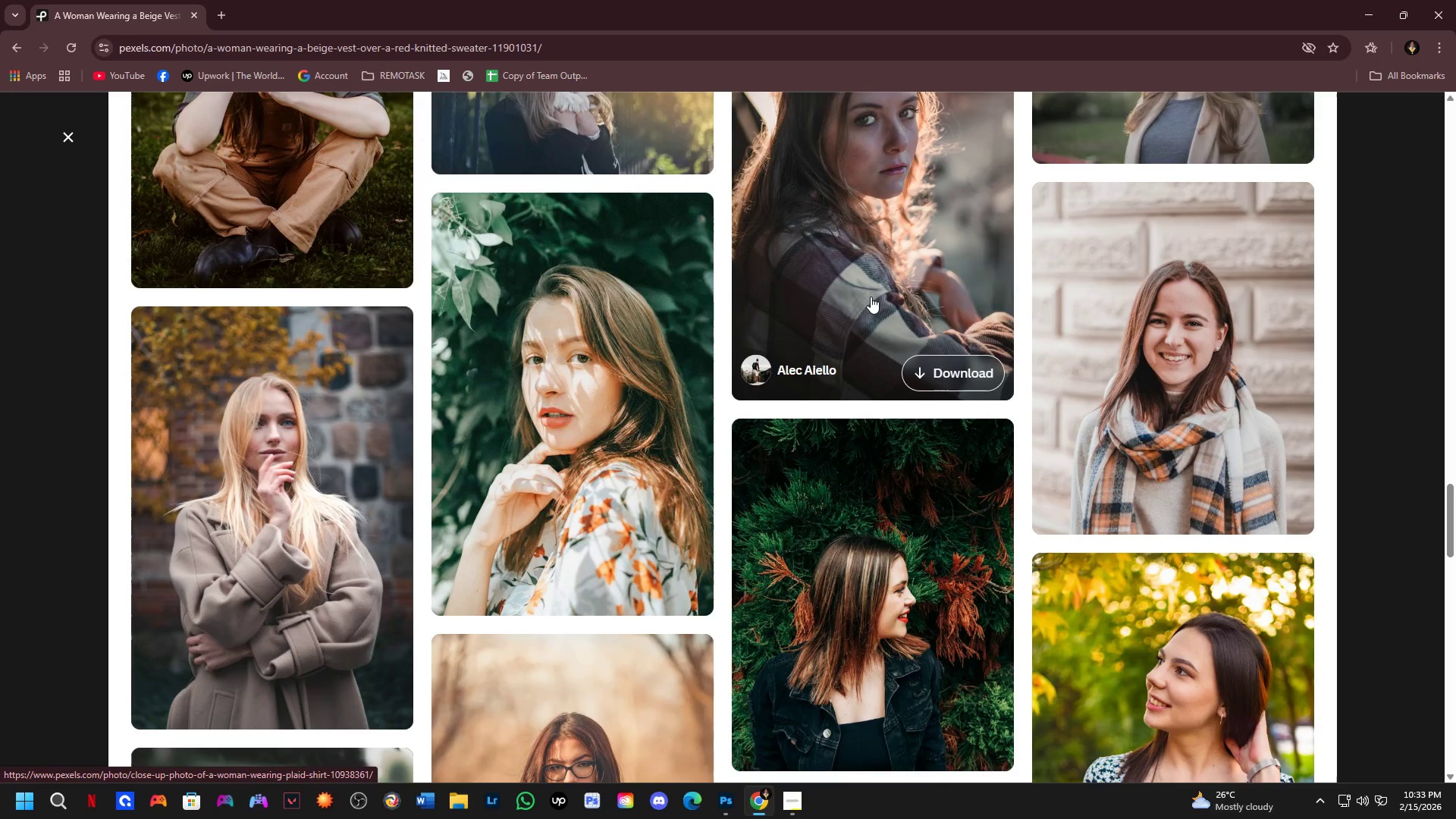 
scroll: coordinate [871, 297], scroll_direction: up, amount: 3.0
 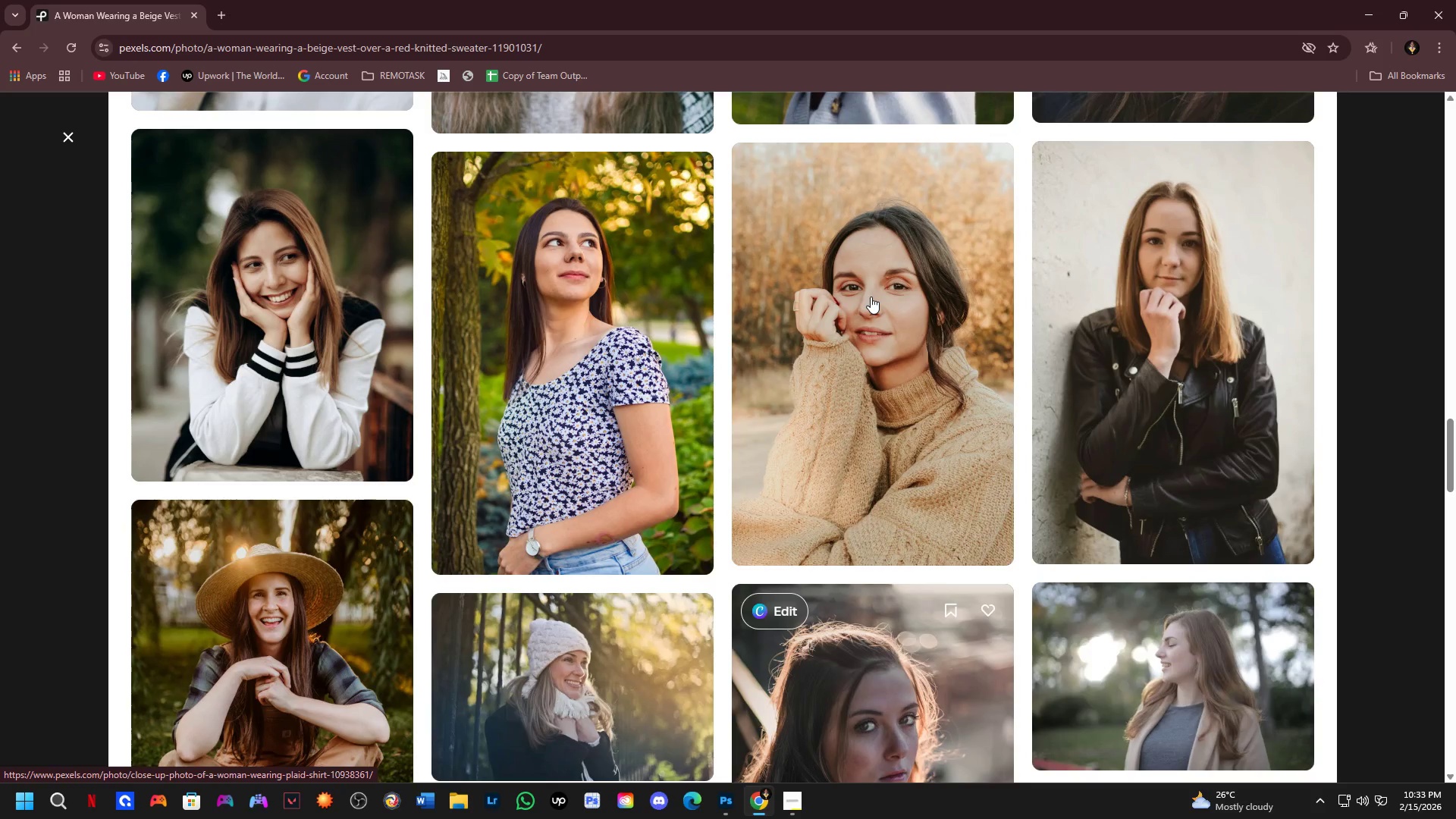 
left_click([871, 297])
 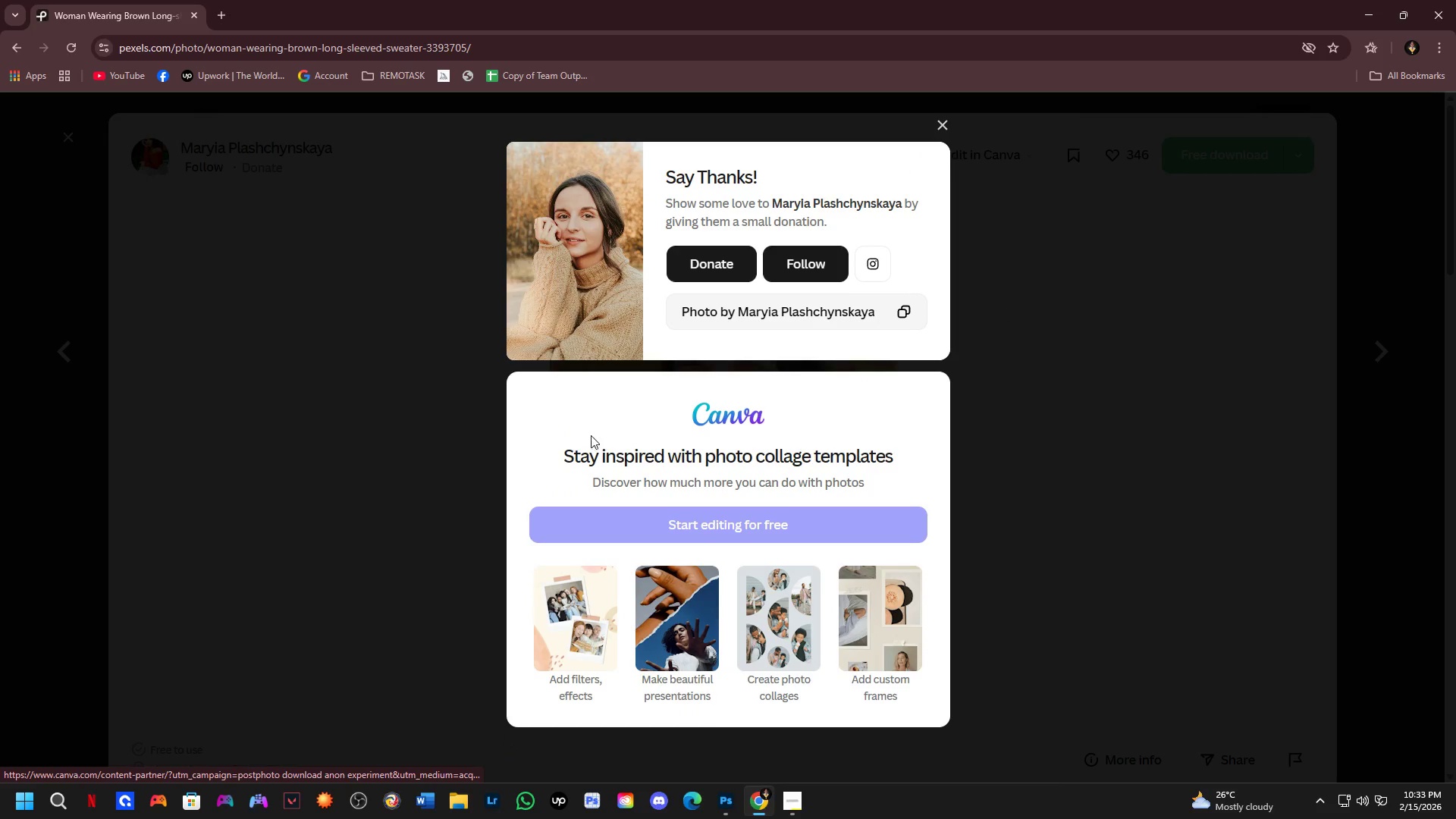 
key(NumpadEnter)
 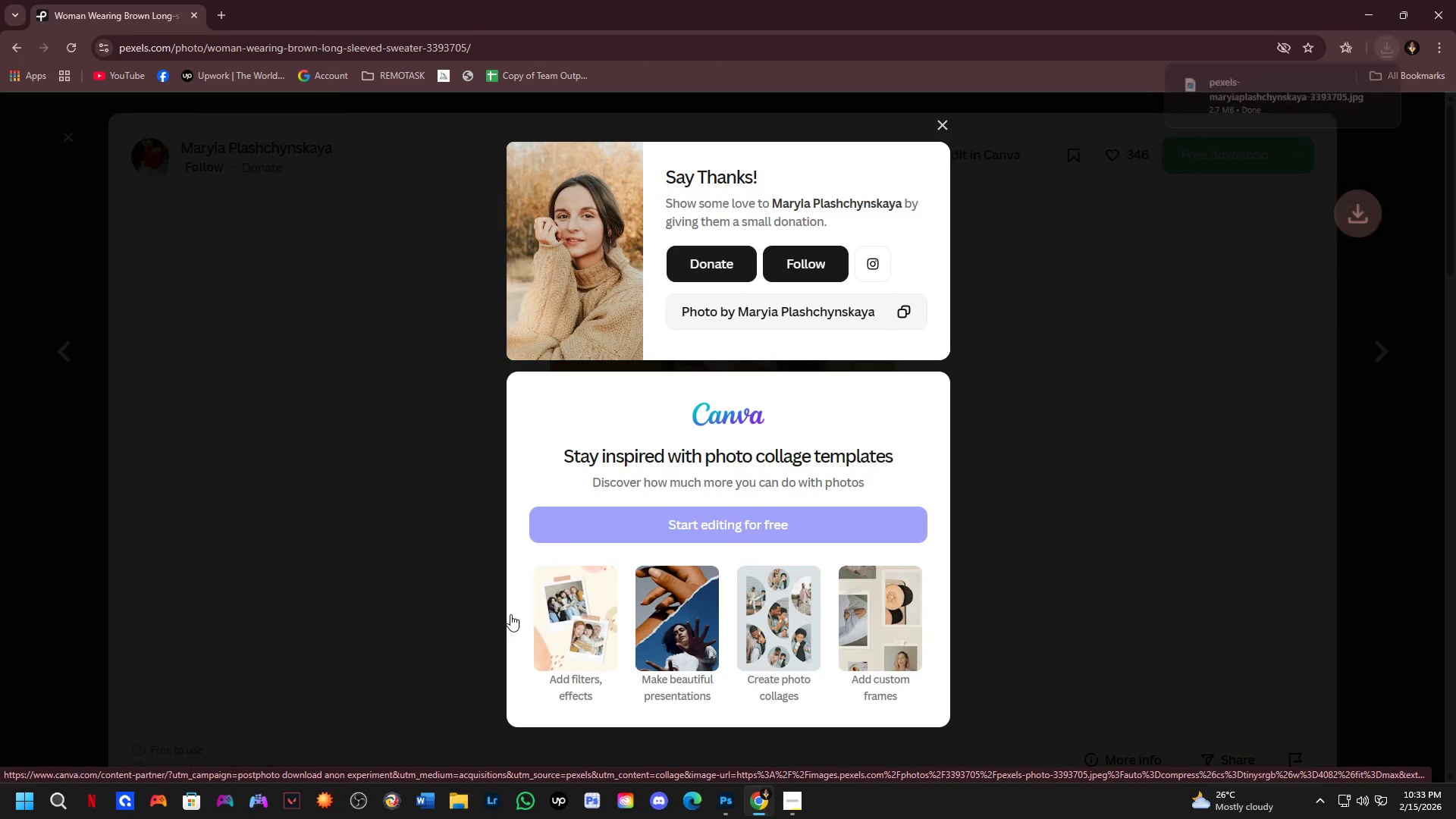 
key(Alt+Tab)
 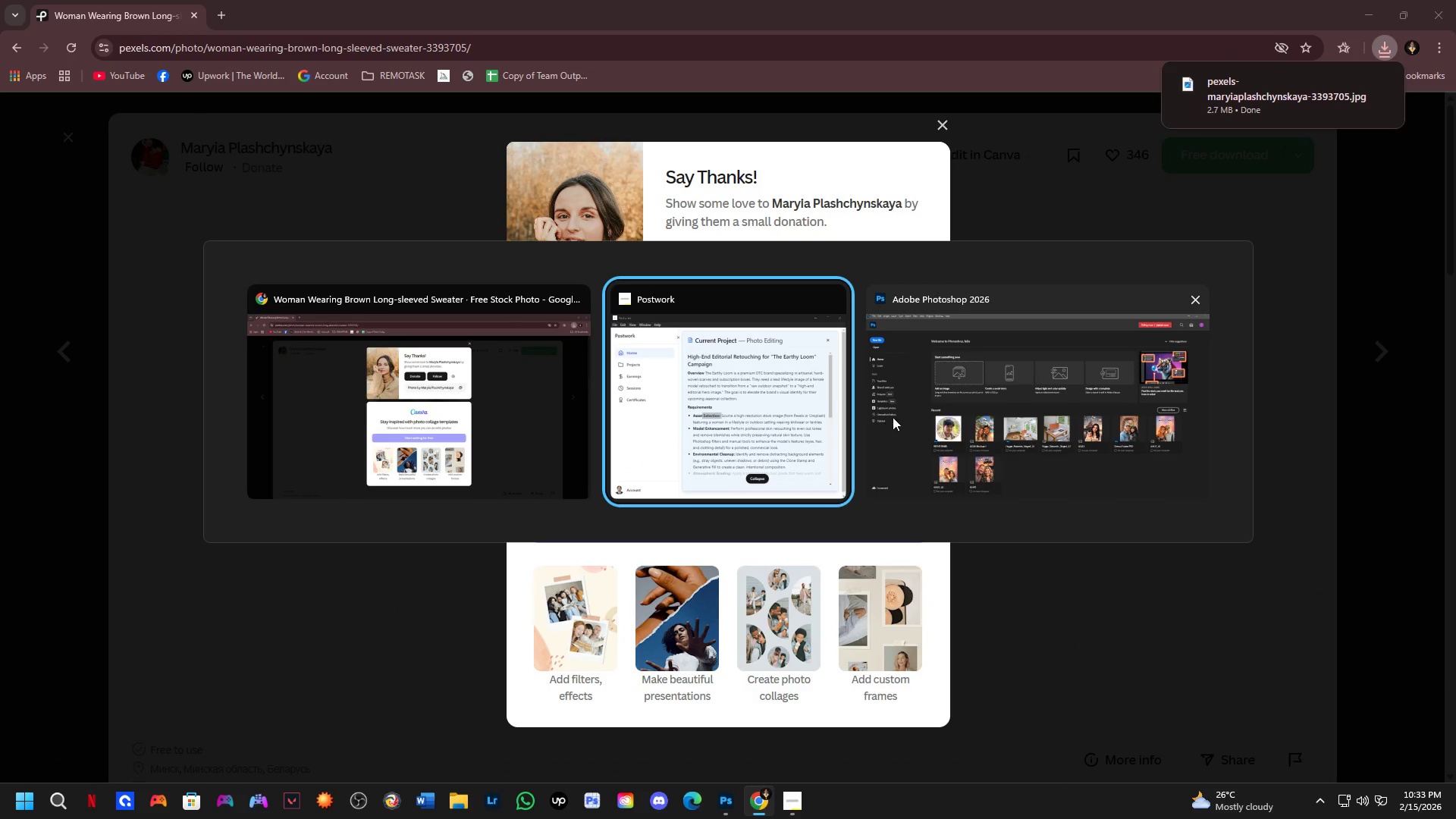 
left_click([749, 418])